 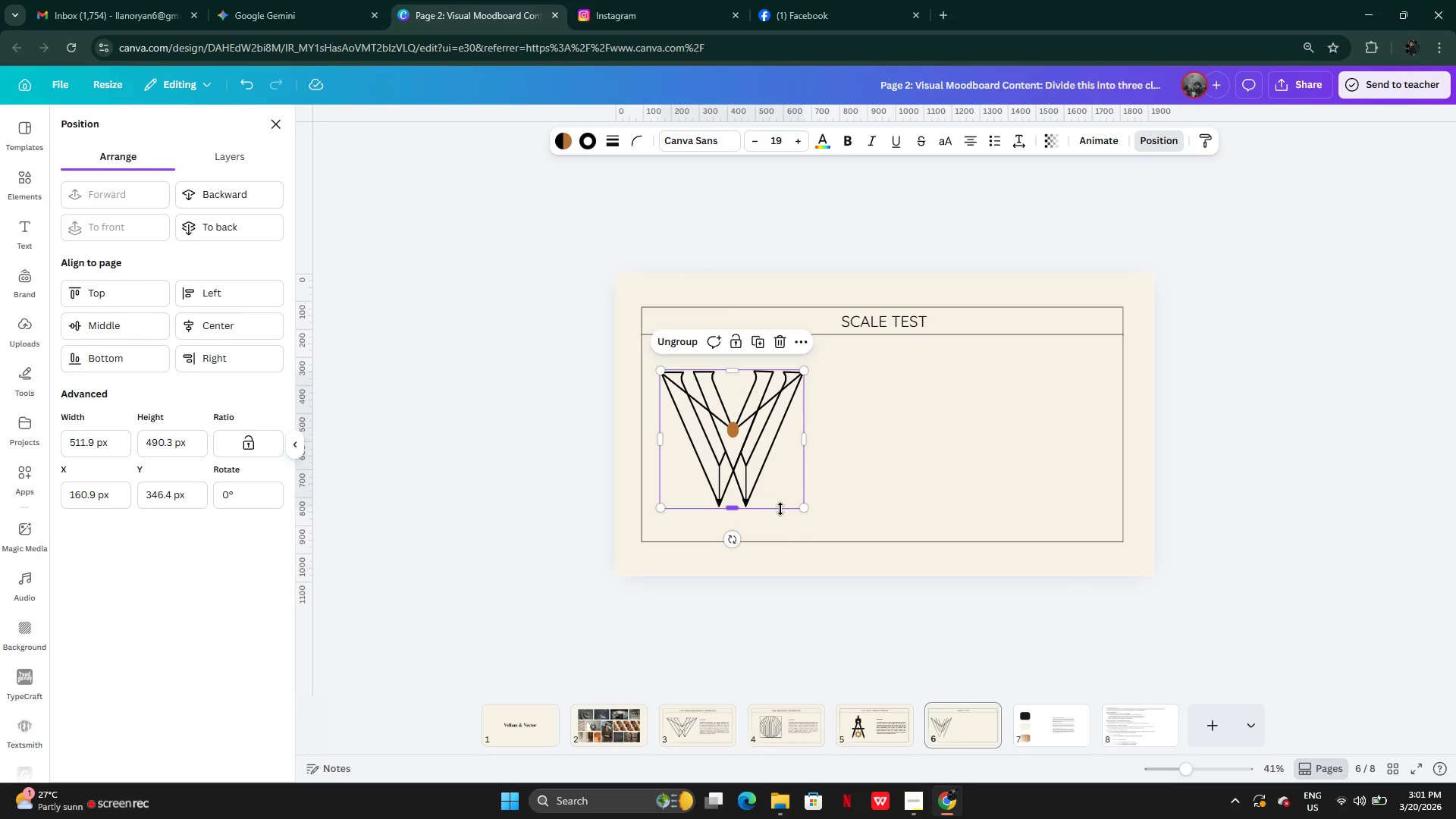 
key(Control+Z)
 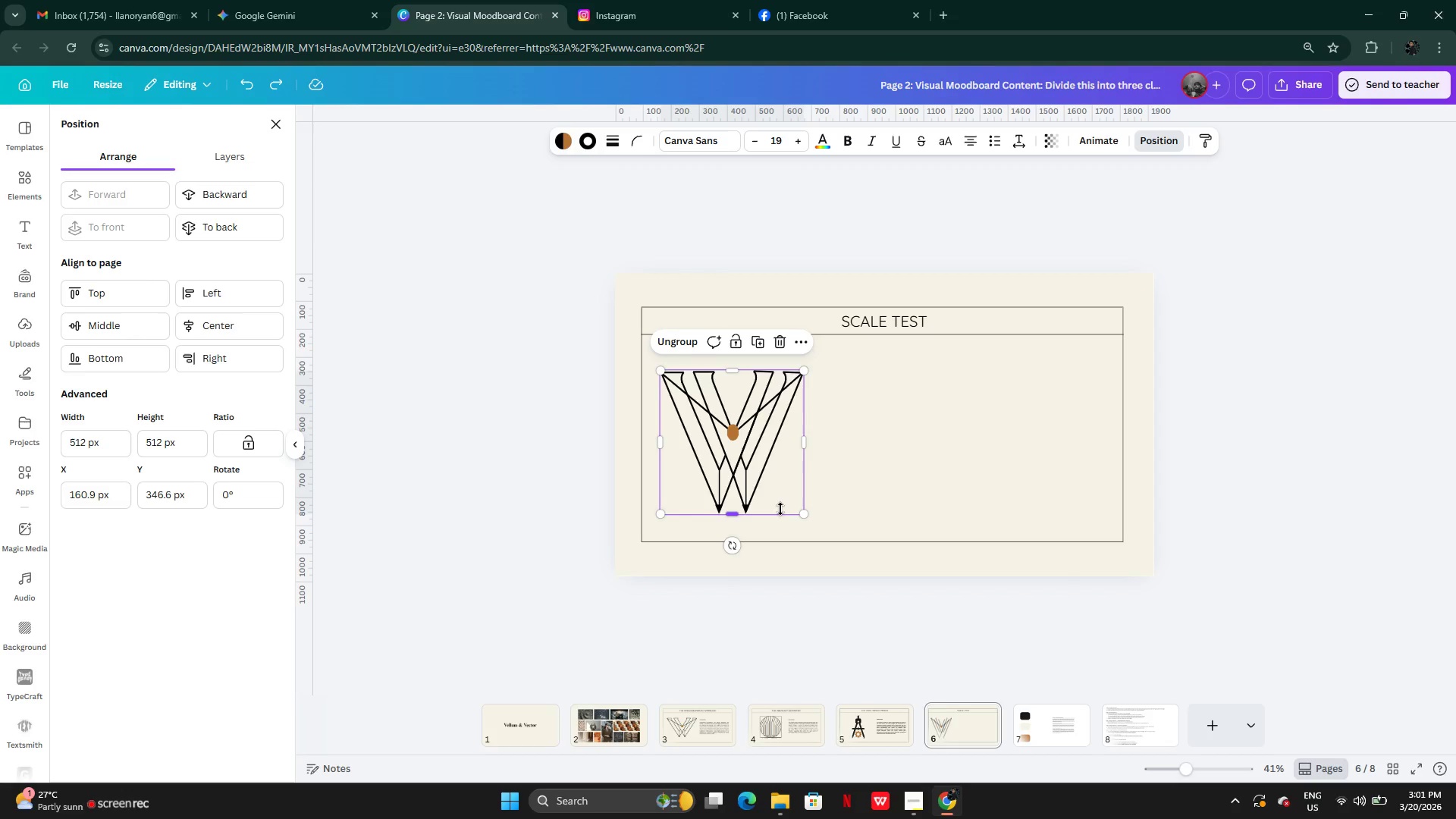 
key(Control+Z)
 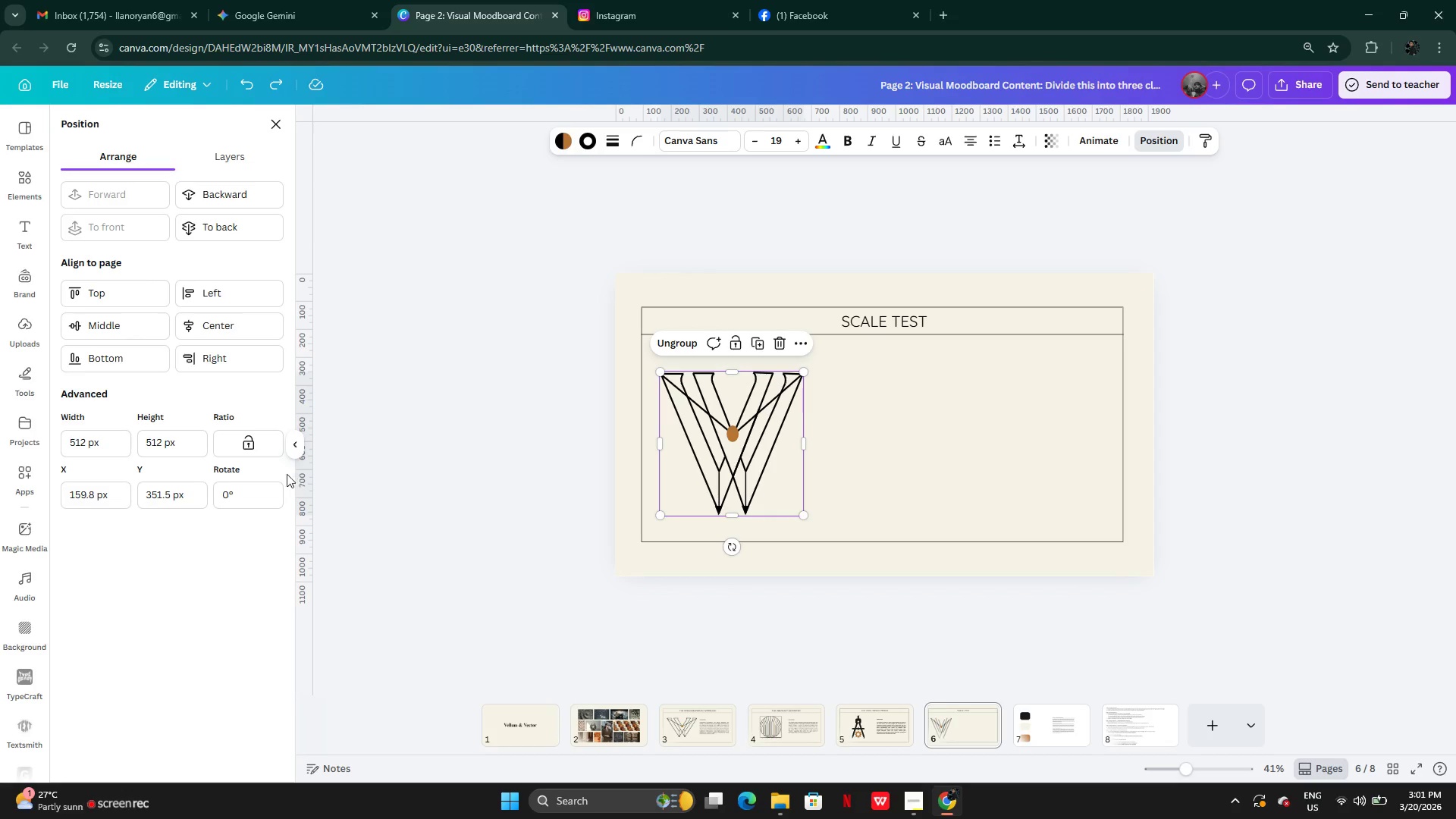 
left_click([241, 444])
 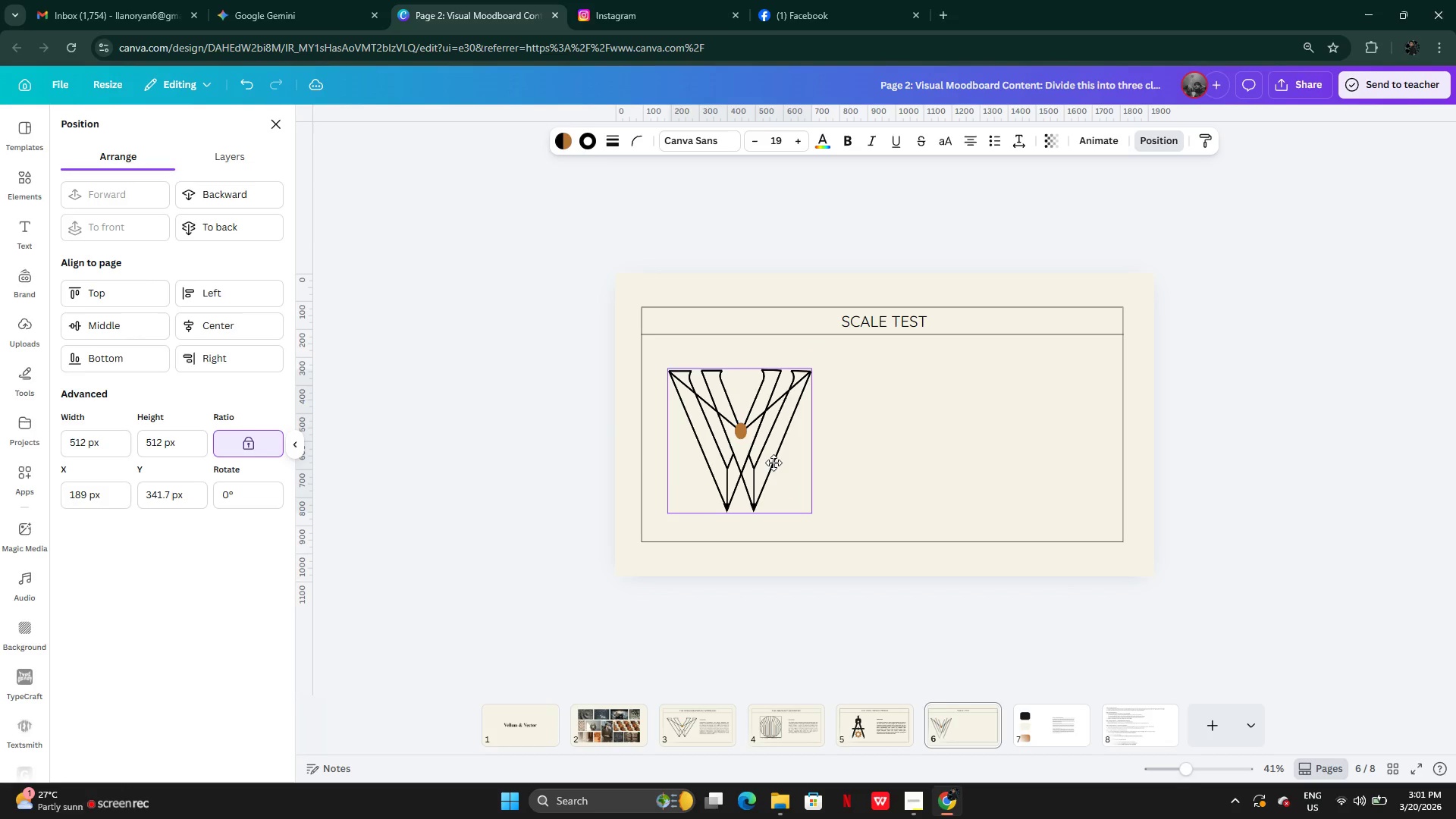 
wait(7.3)
 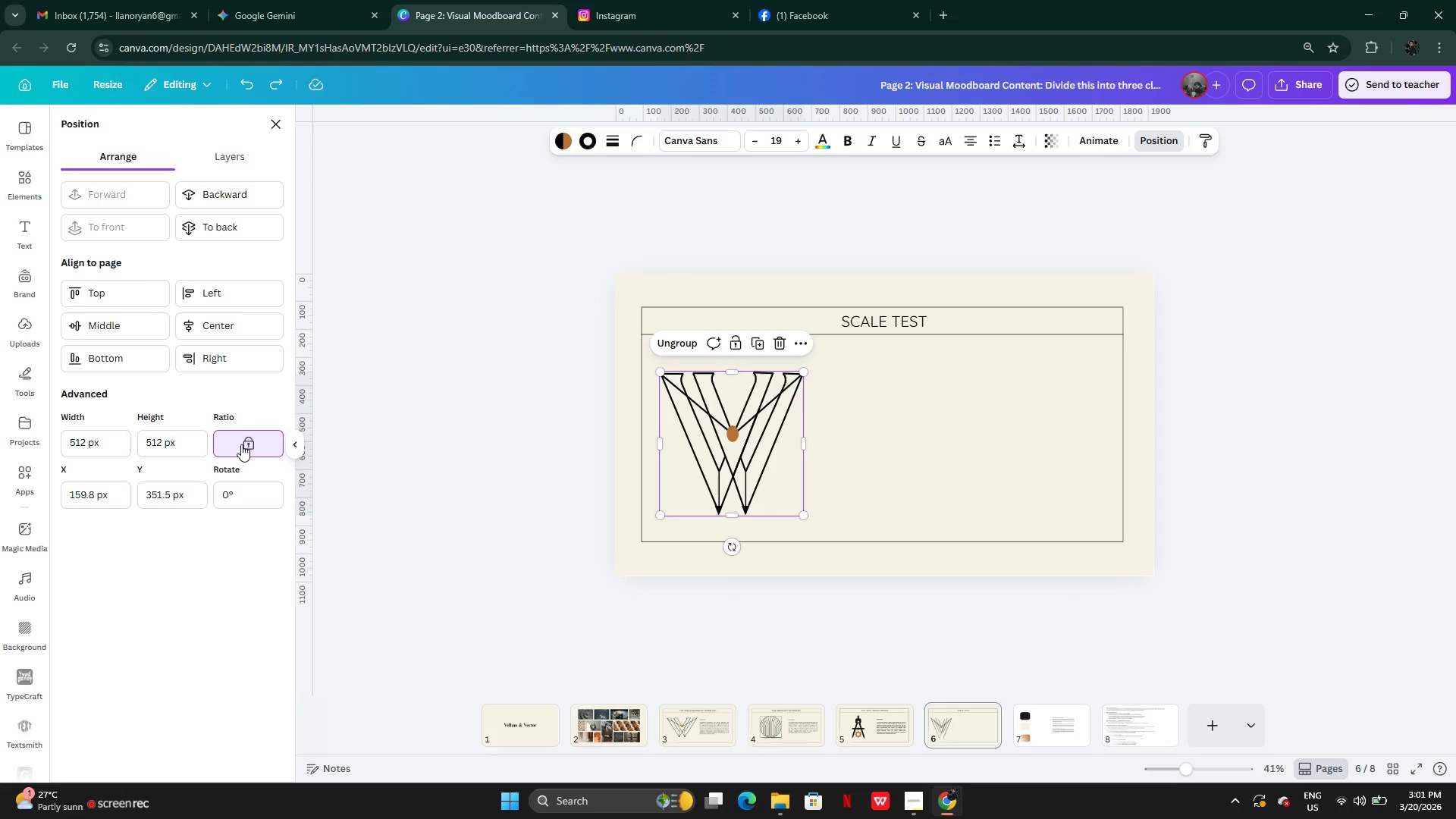 
left_click_drag(start_coordinate=[751, 510], to_coordinate=[746, 471])
 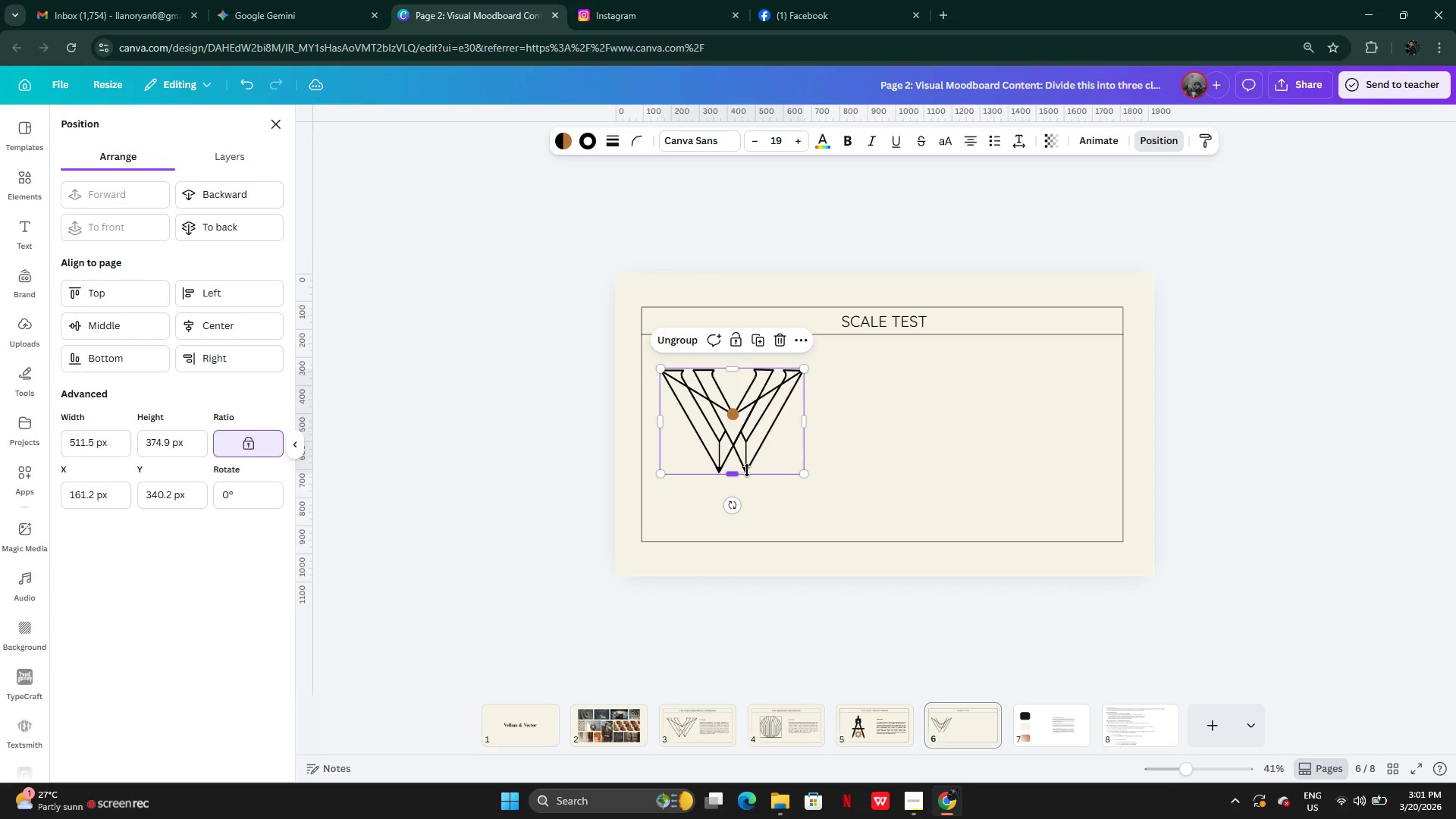 
key(Control+Z)
 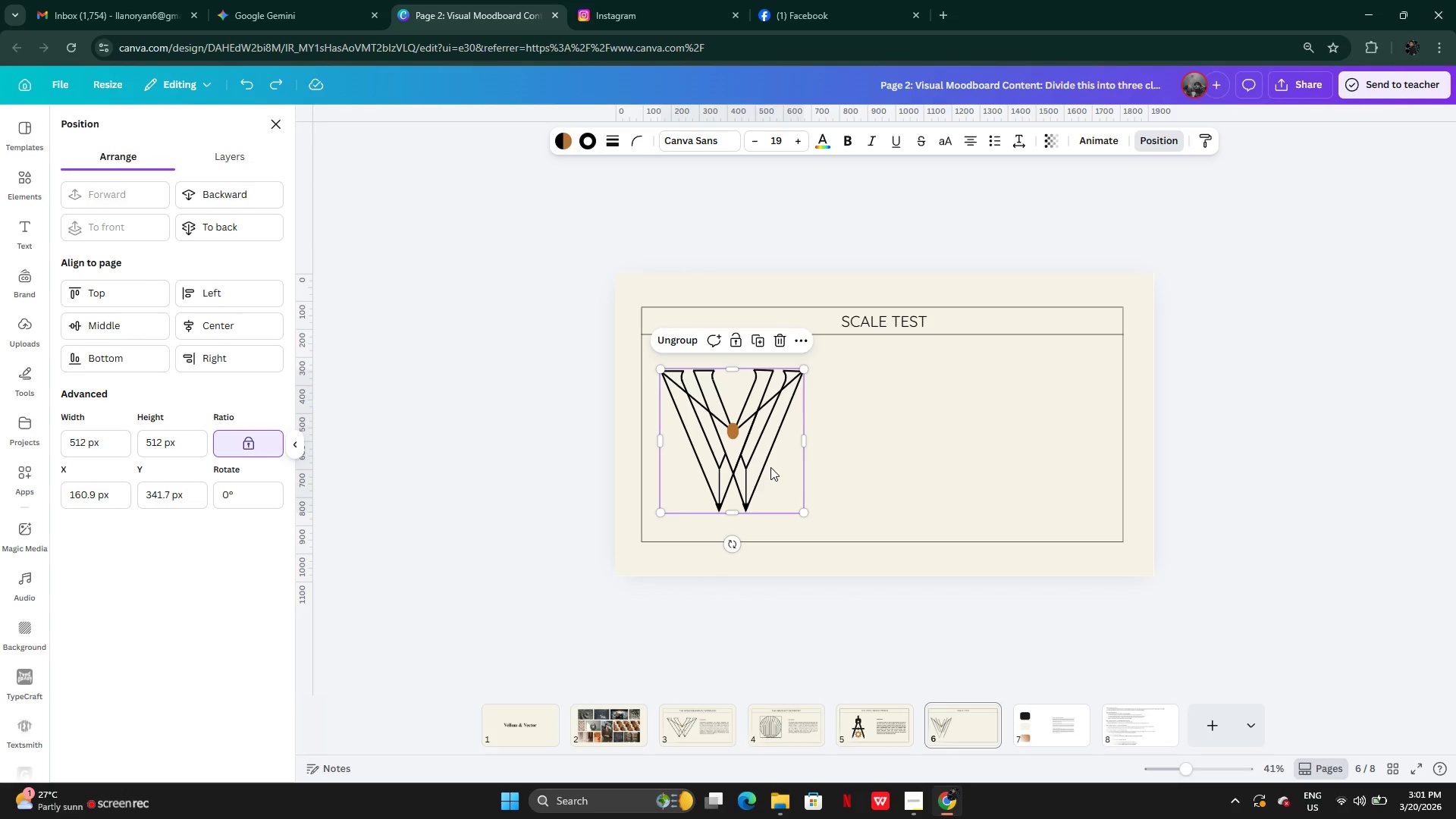 
key(Control+Z)
 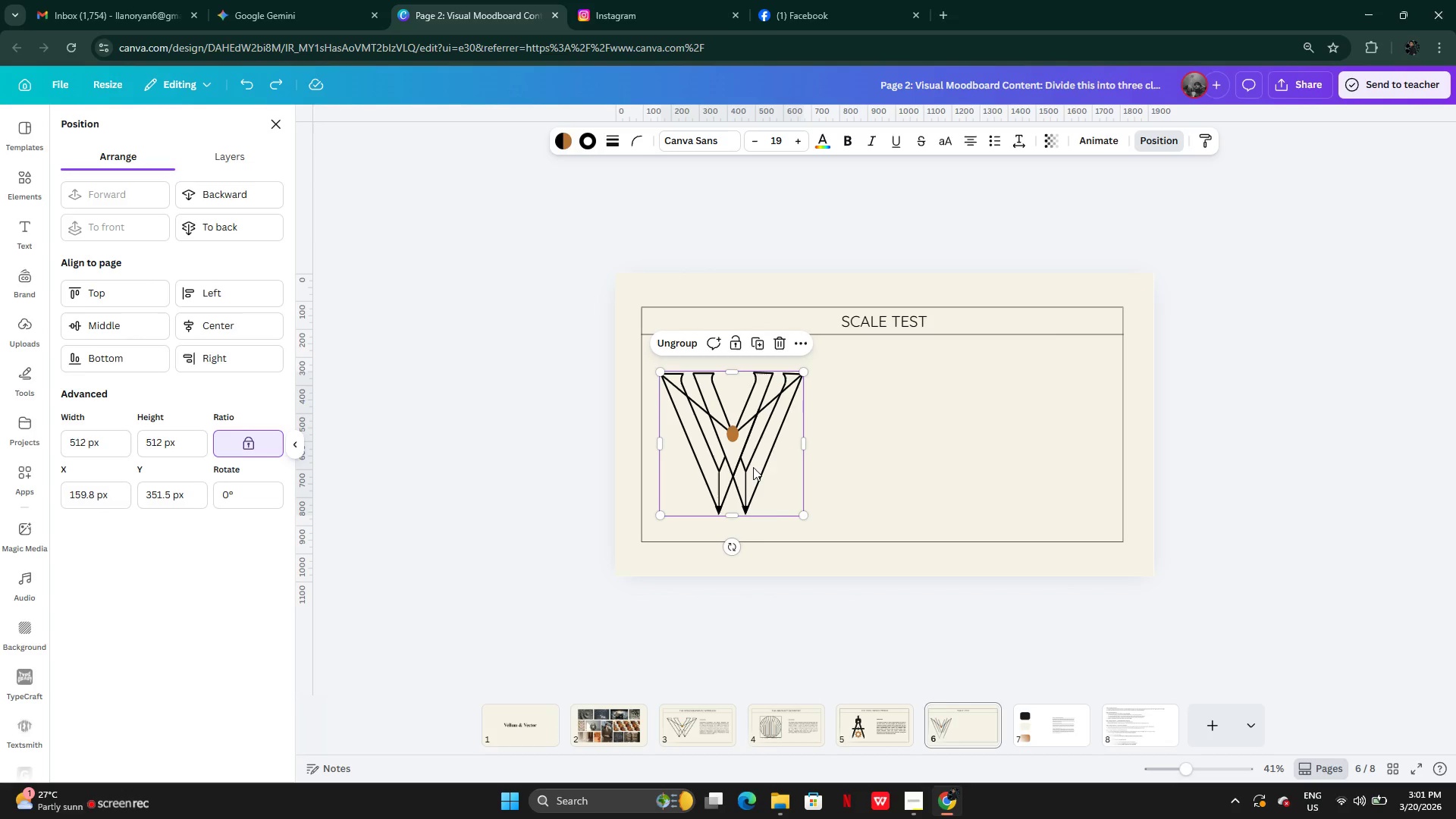 
key(Control+Z)
 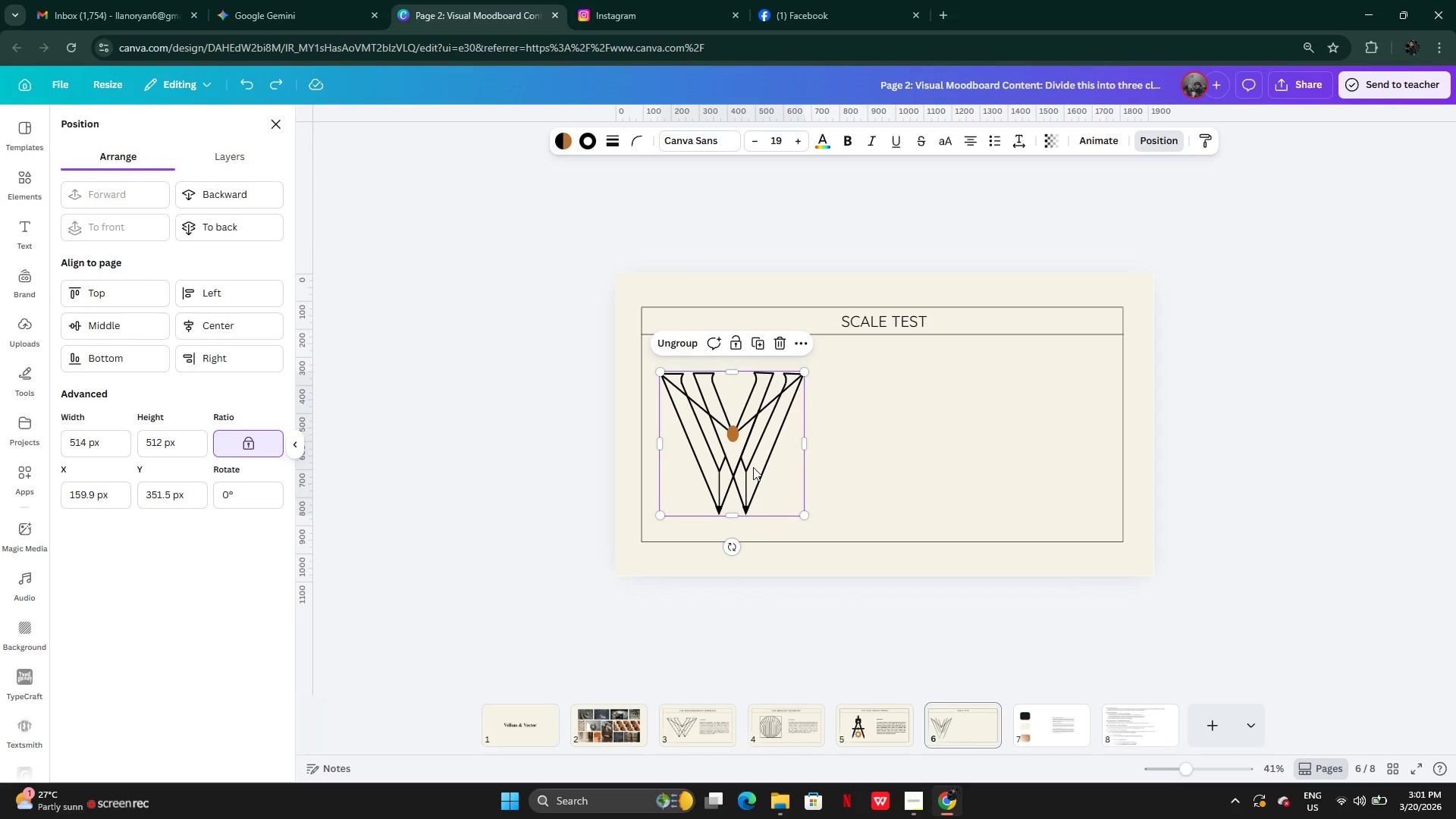 
key(Control+Z)
 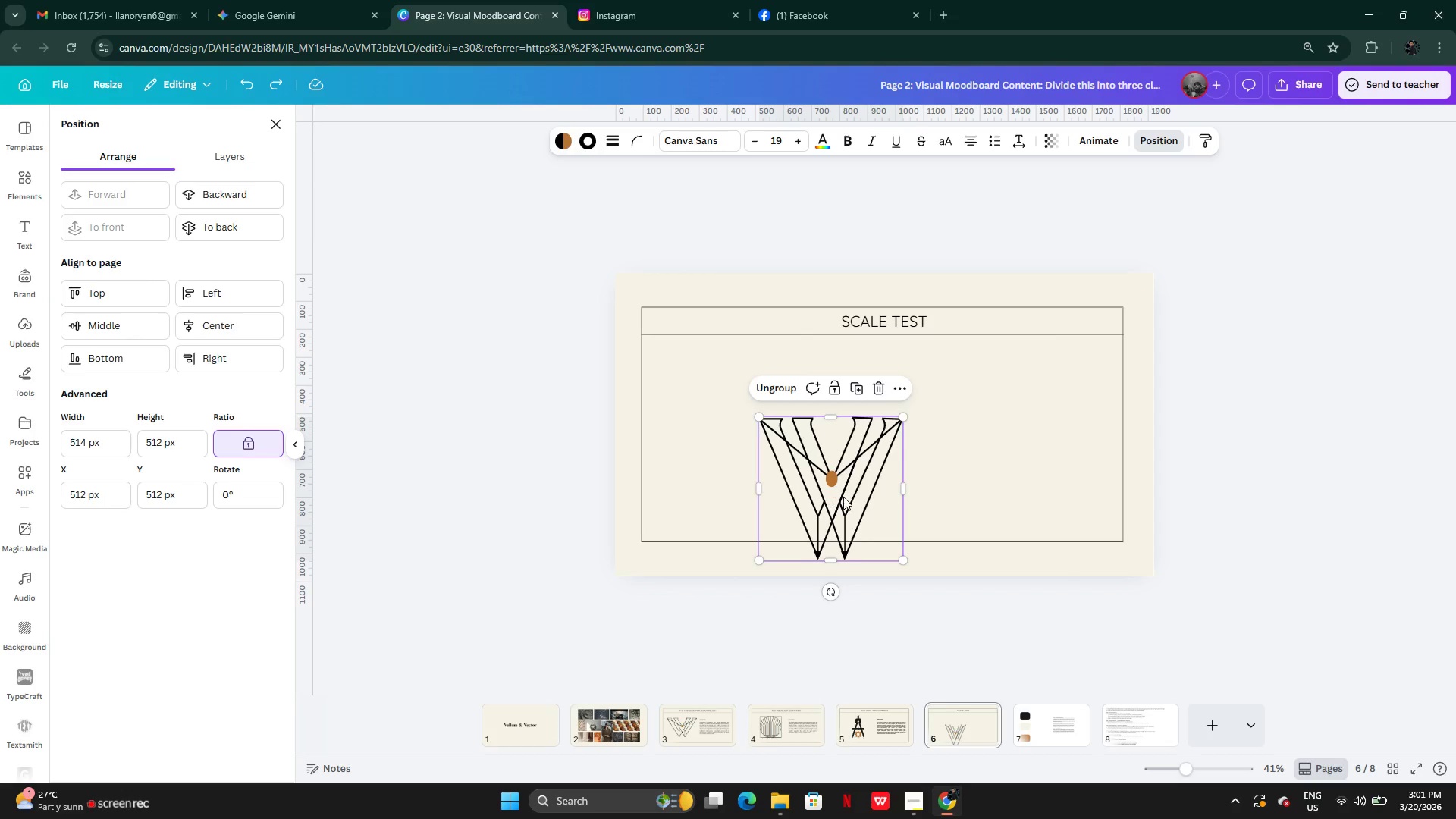 
left_click_drag(start_coordinate=[844, 497], to_coordinate=[737, 452])
 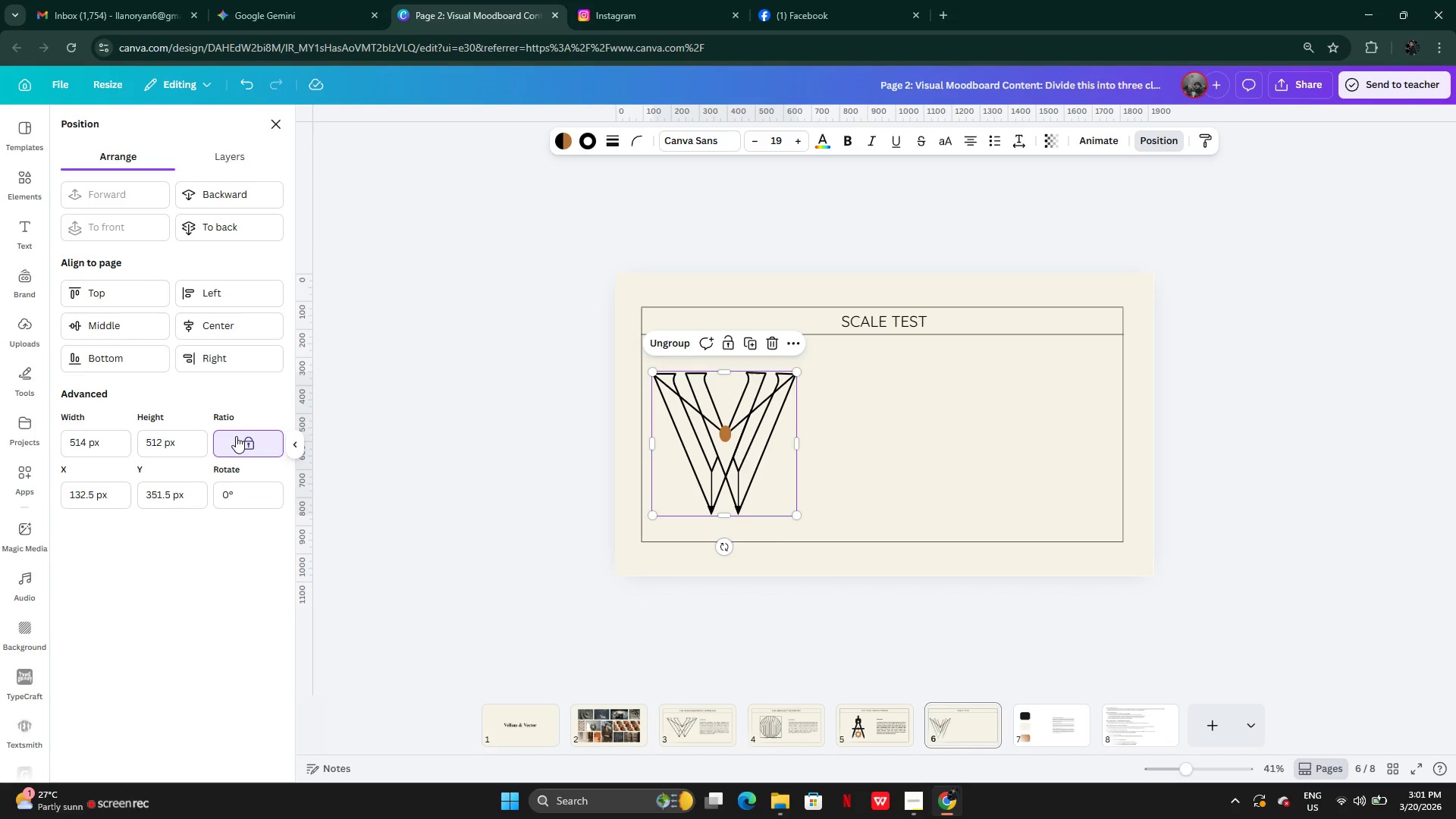 
left_click([235, 436])
 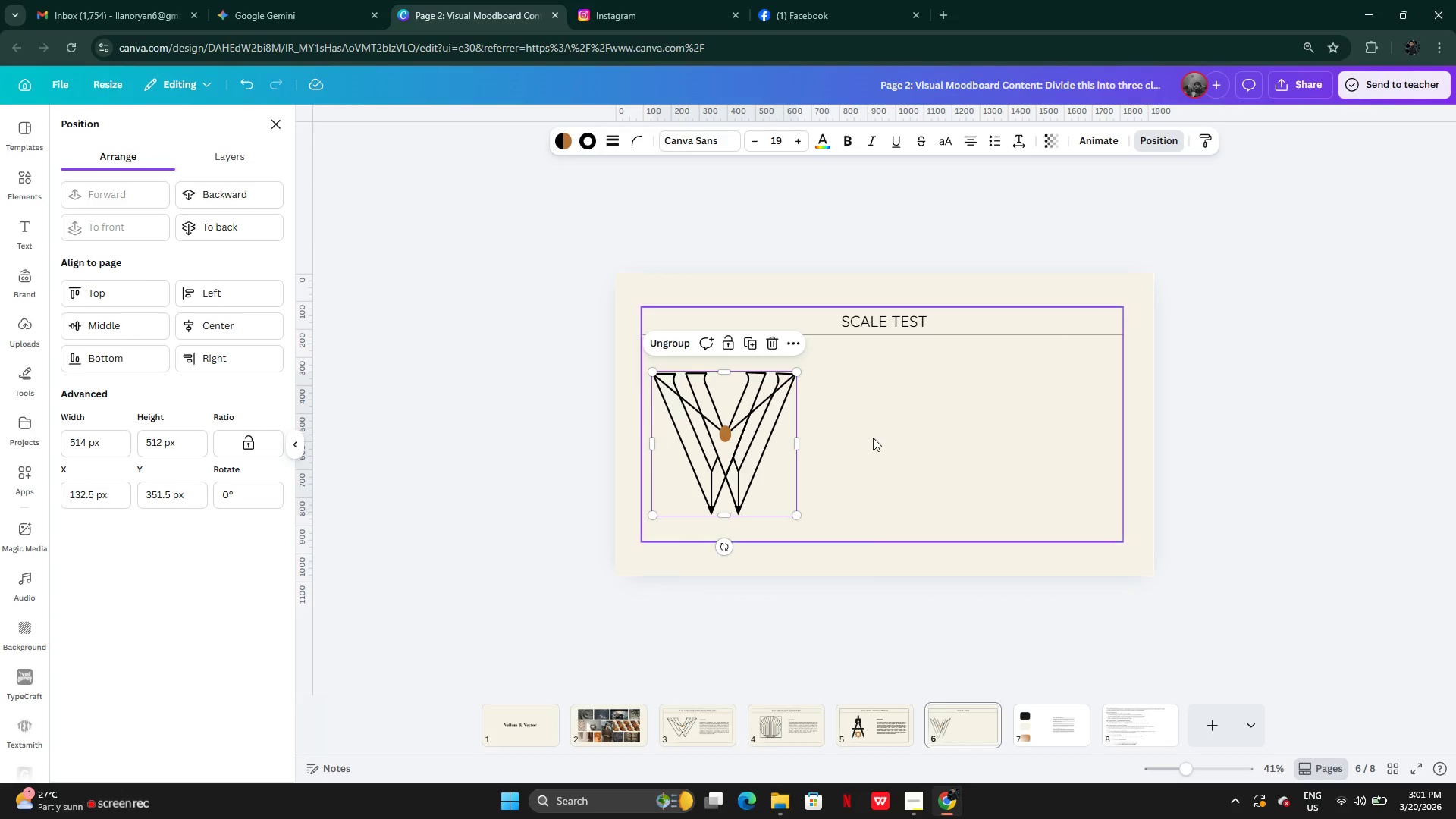 
left_click([874, 438])
 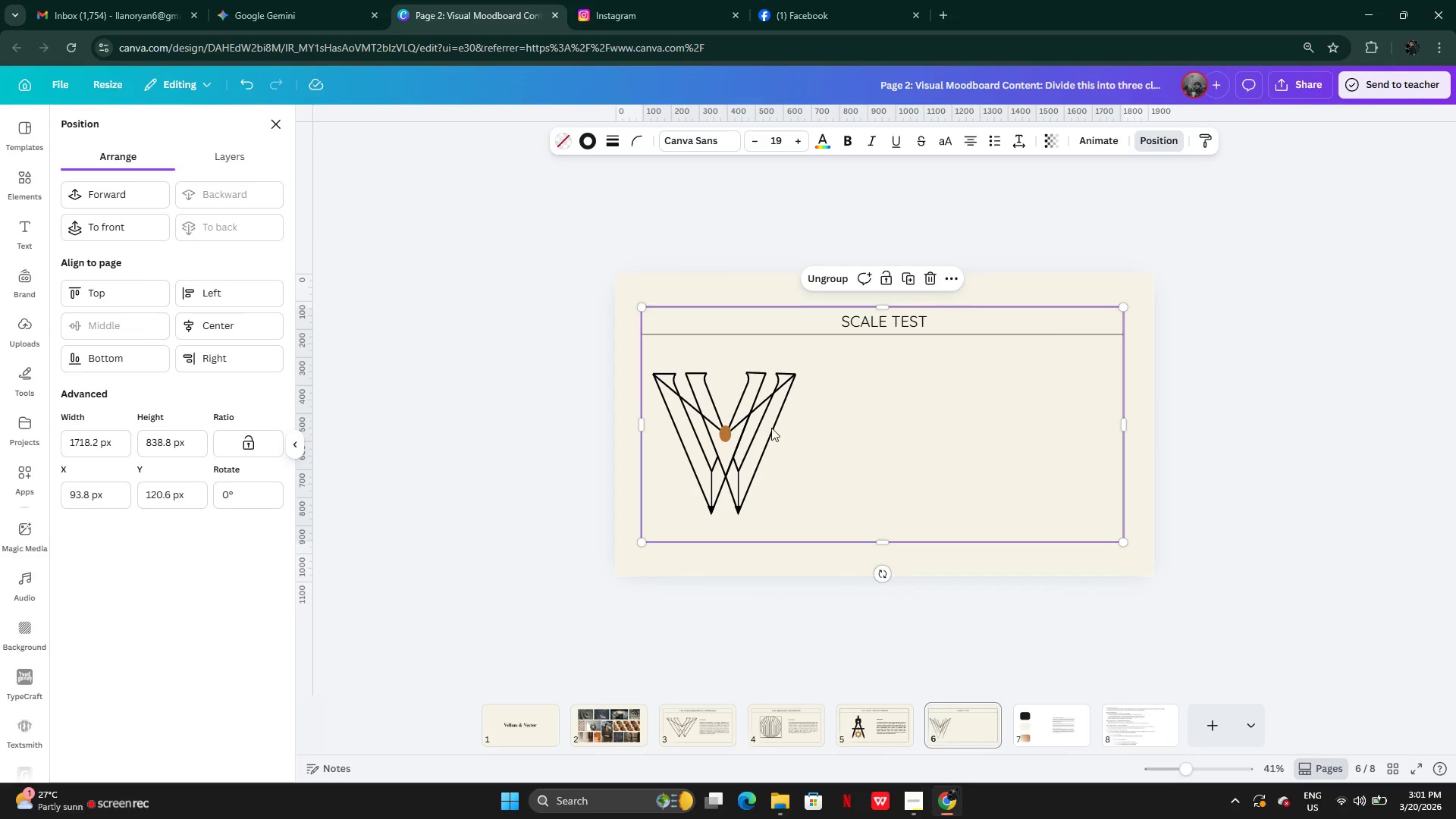 
left_click([738, 431])
 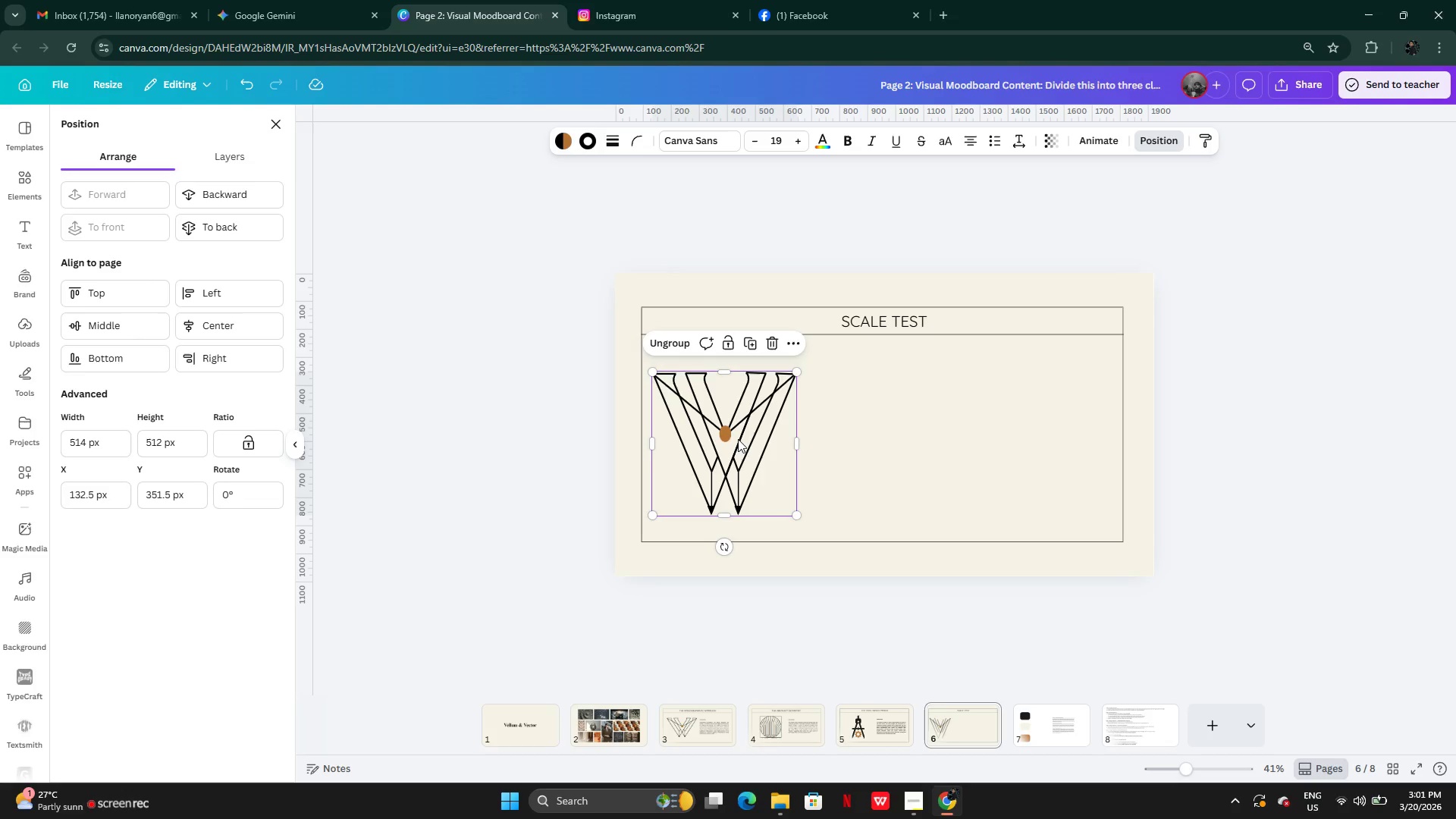 
hold_key(key=AltLeft, duration=0.38)
left_click_drag(start_coordinate=[728, 447], to_coordinate=[877, 427])
 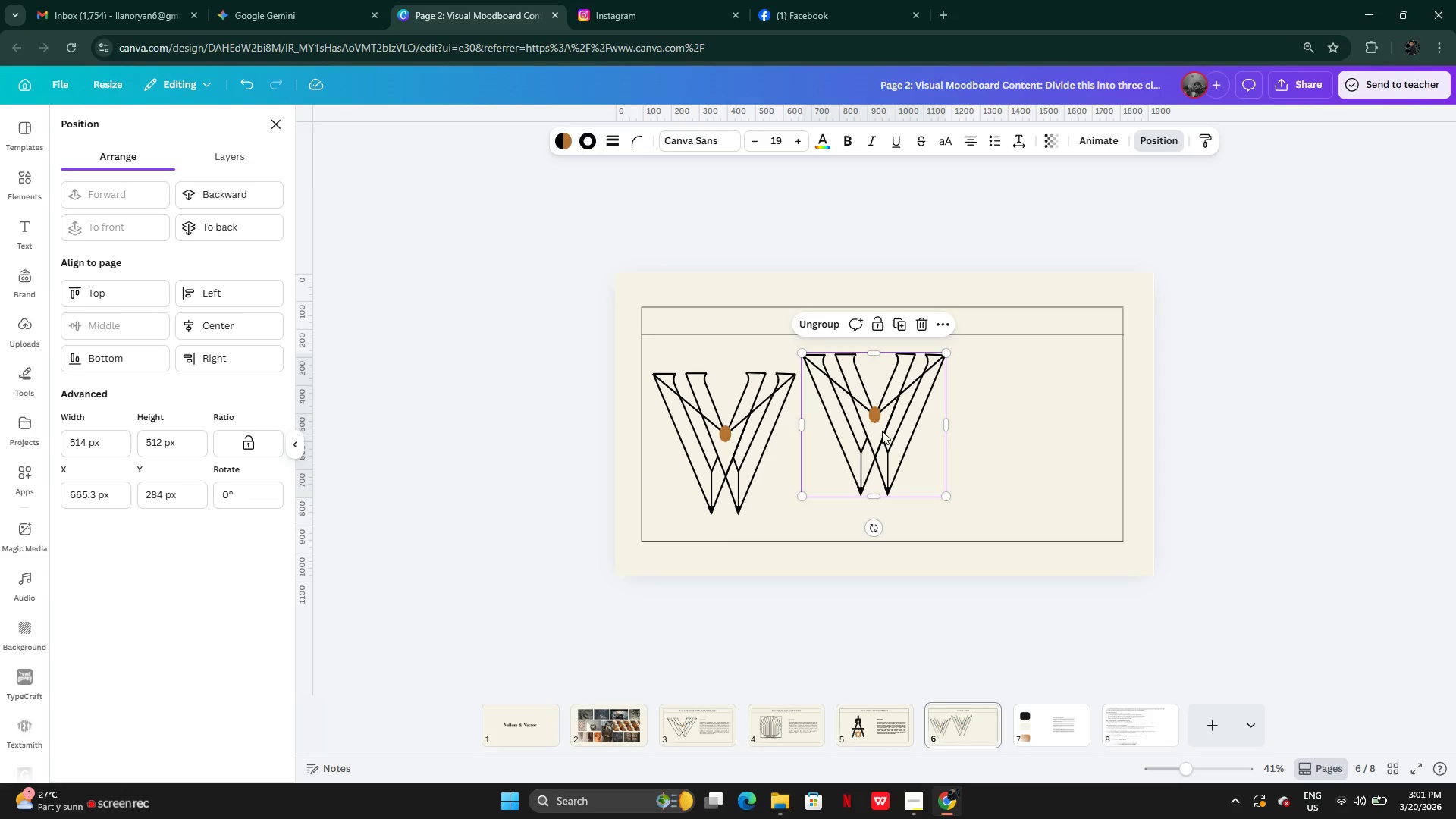 
left_click_drag(start_coordinate=[882, 431], to_coordinate=[891, 451])
 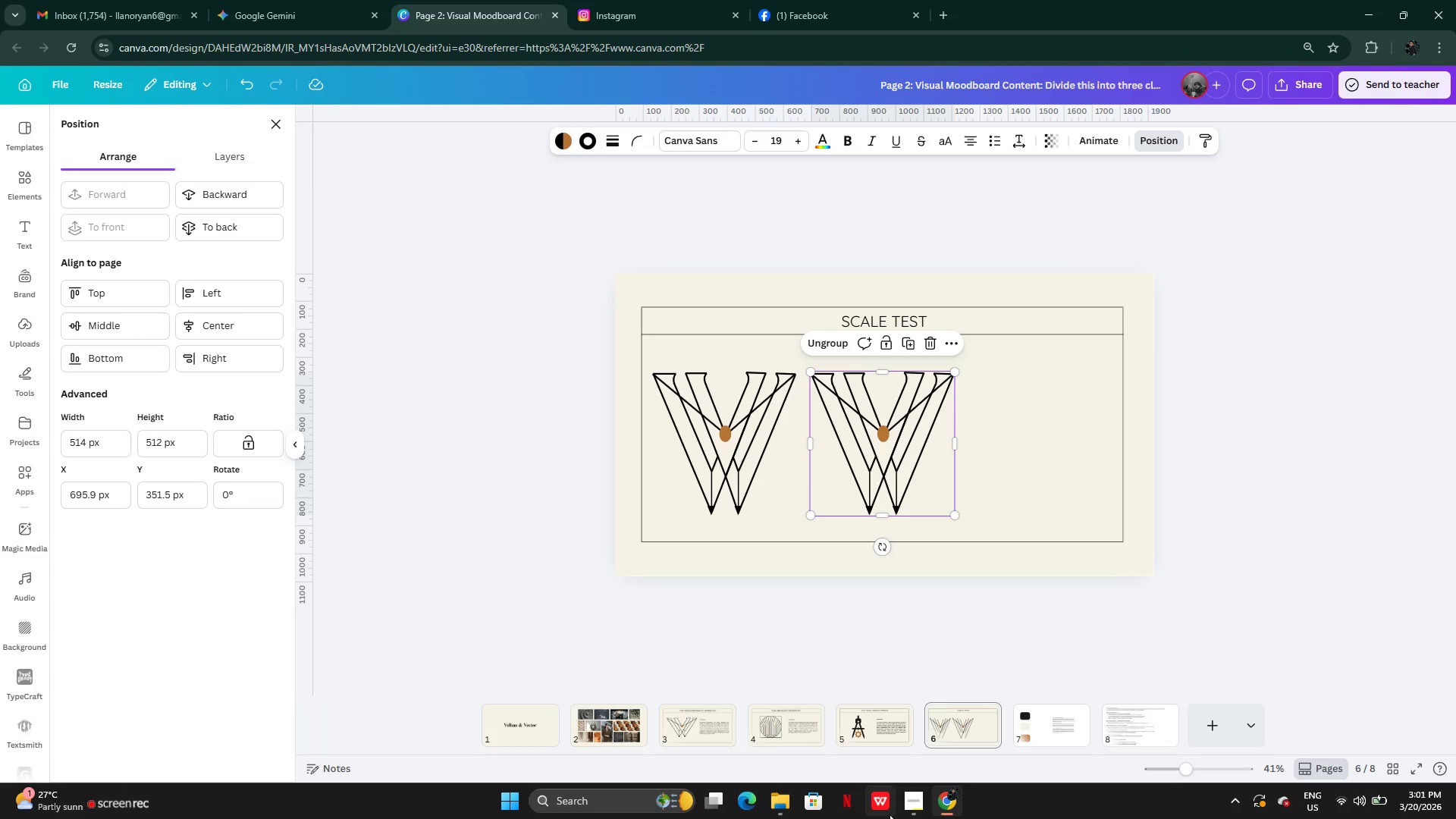 
left_click([947, 810])
 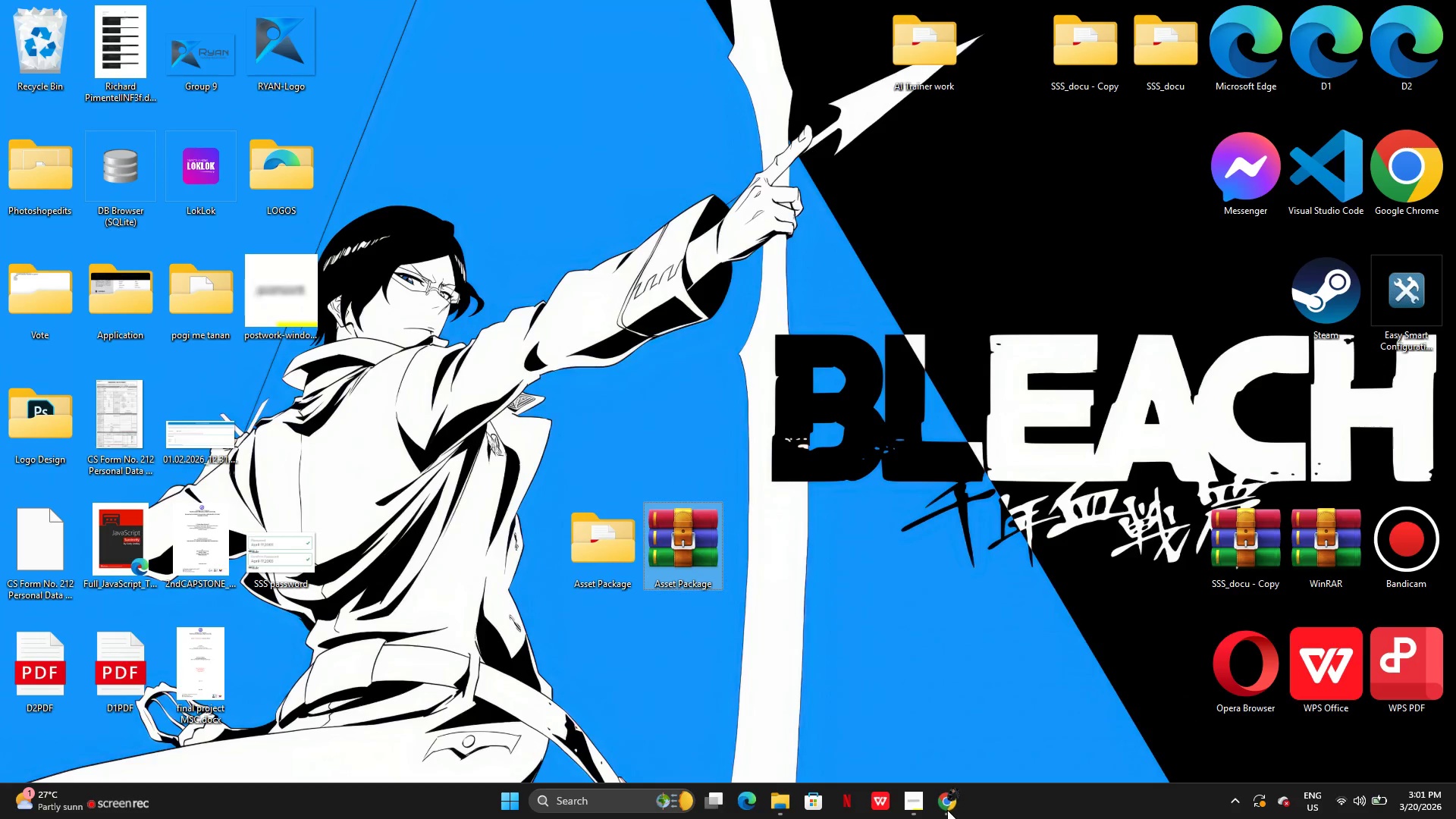 
left_click([947, 810])
 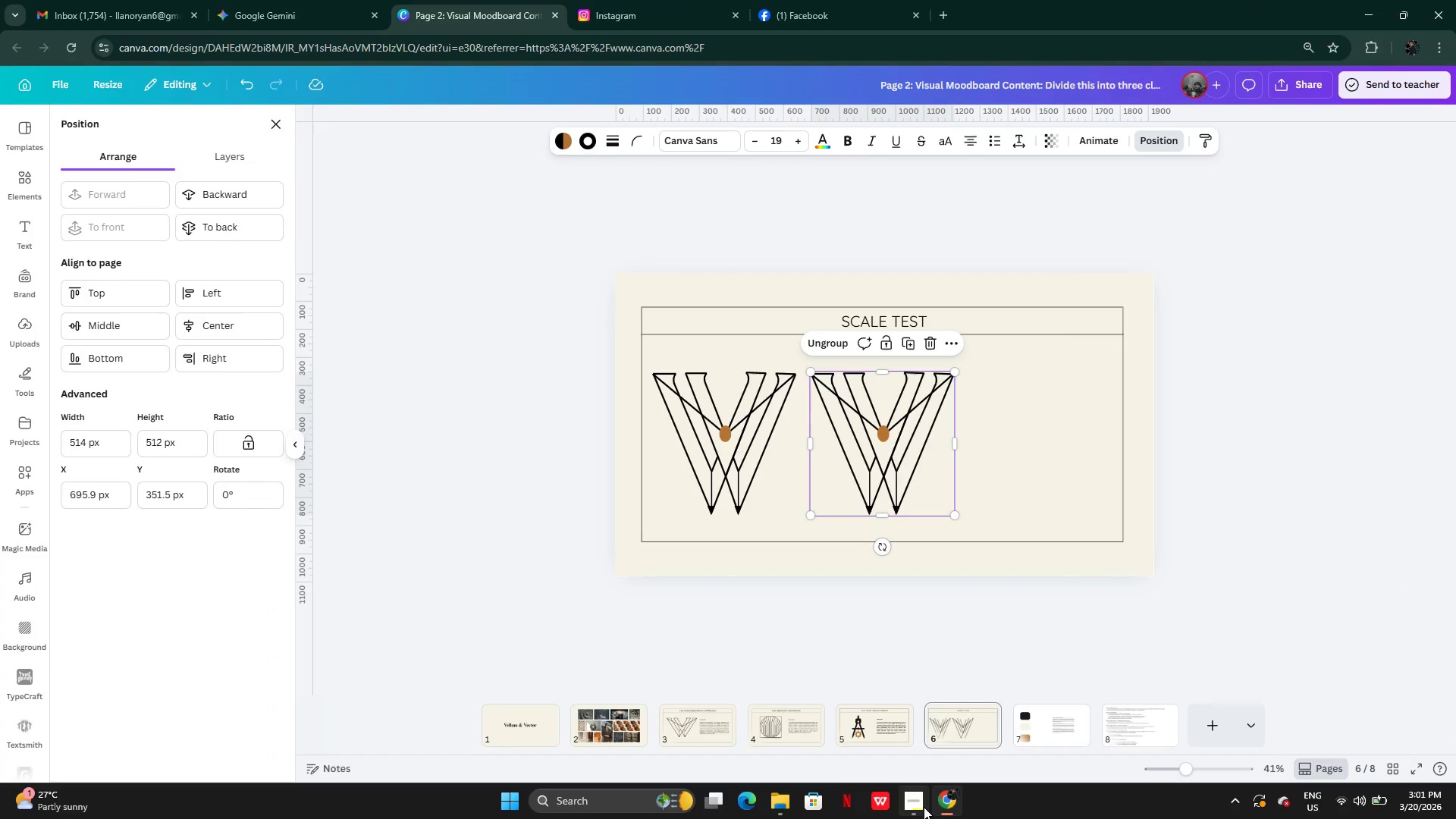 
left_click([924, 807])